 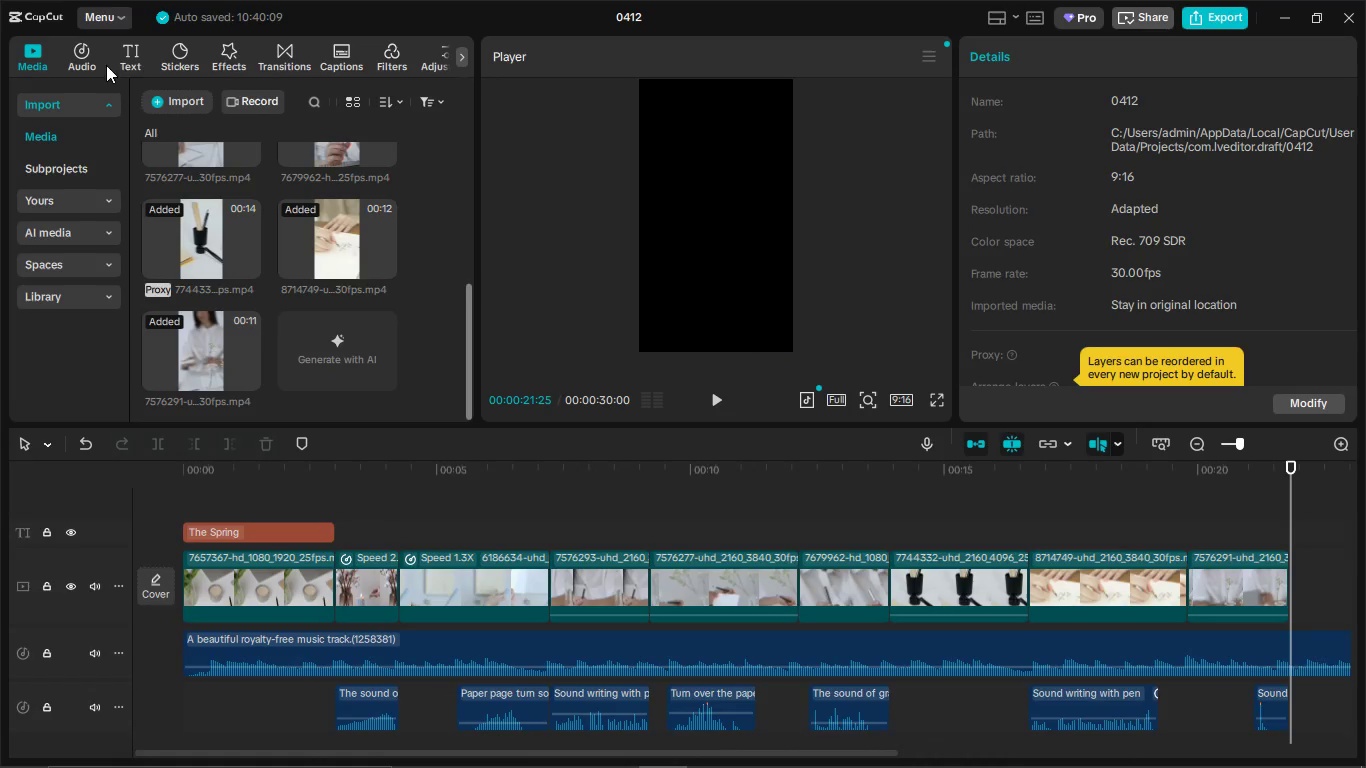 
left_click([215, 165])
 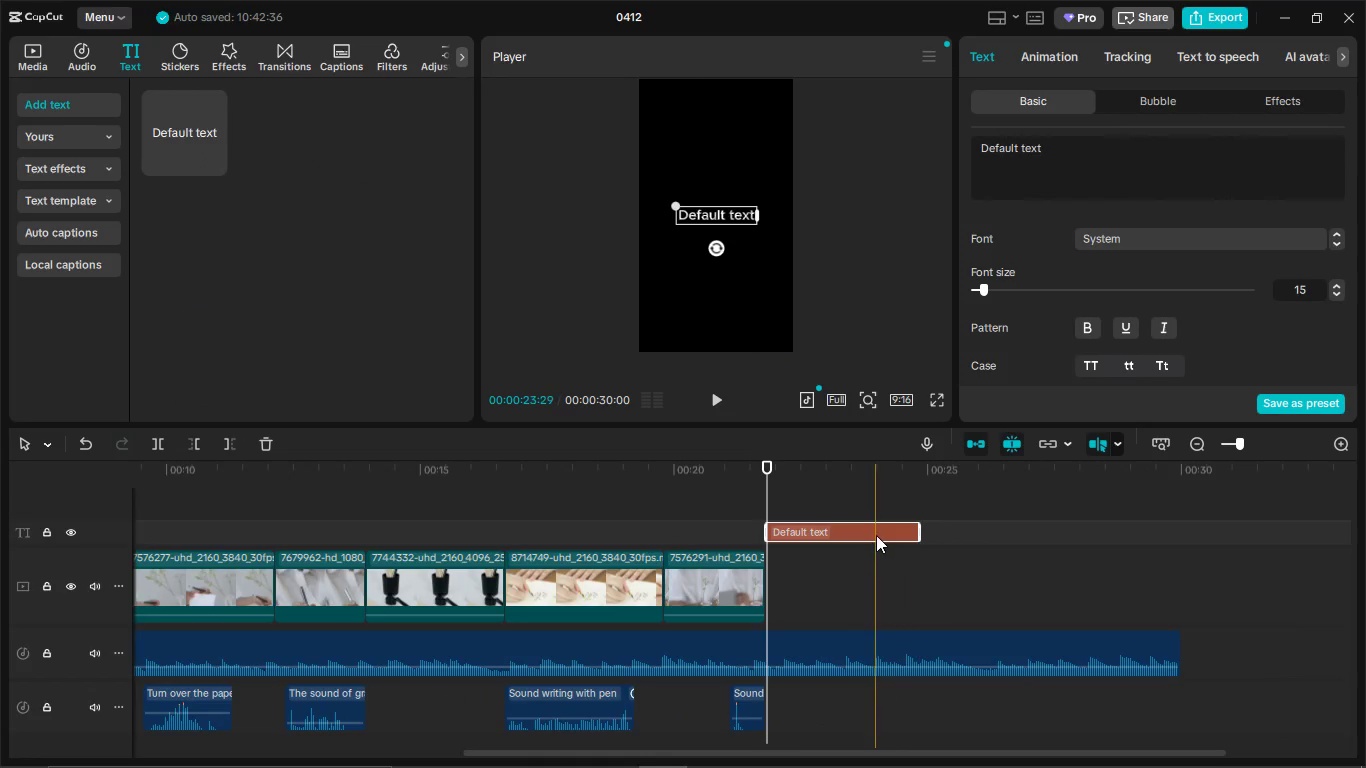 
left_click_drag(start_coordinate=[875, 533], to_coordinate=[441, 535])
 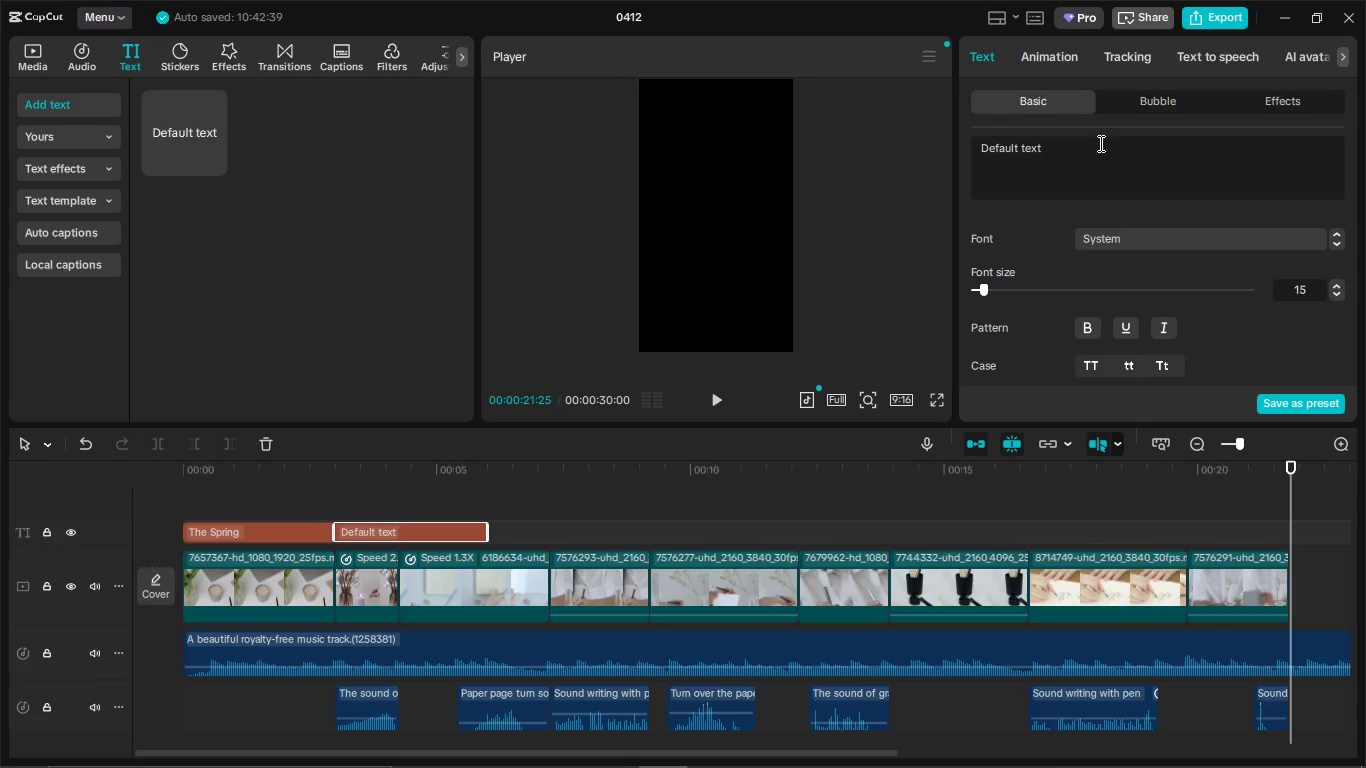 
left_click_drag(start_coordinate=[1096, 147], to_coordinate=[951, 142])
 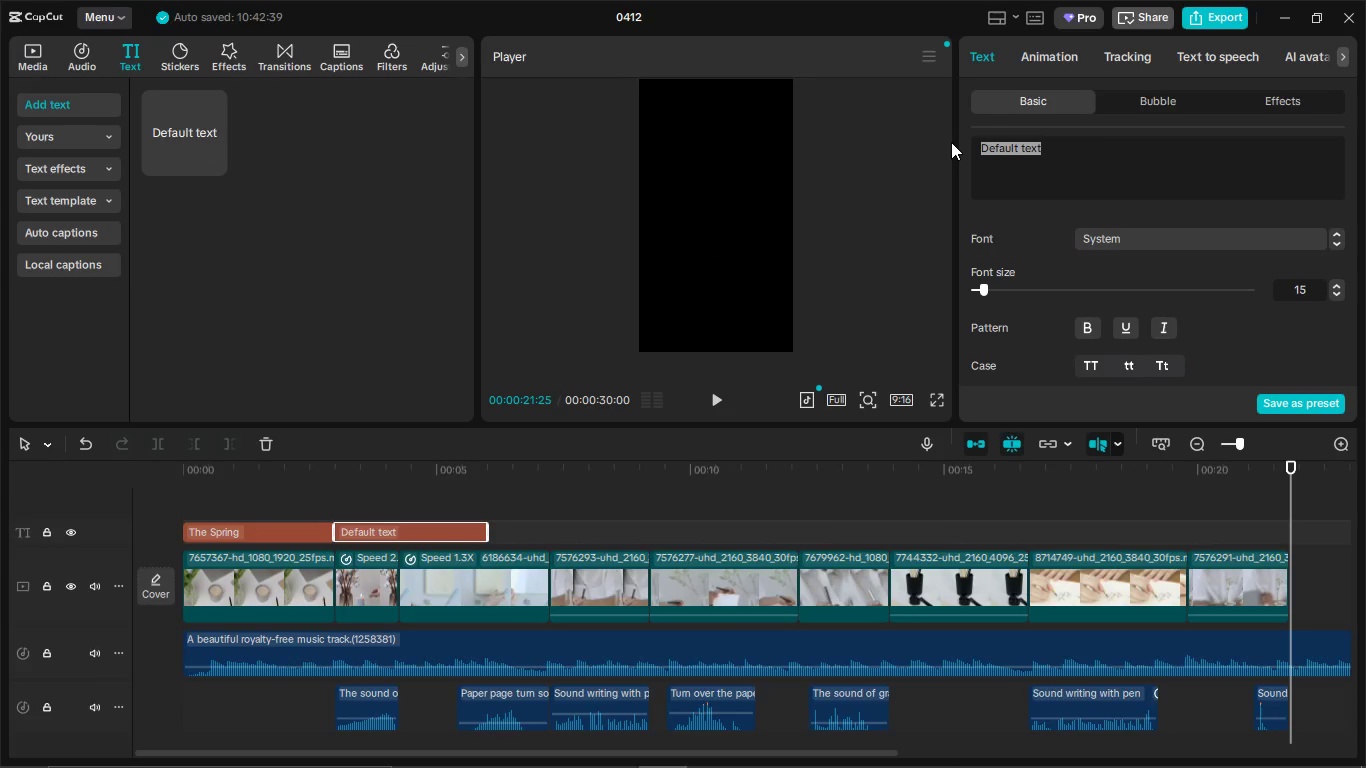 
key(Control+V)
 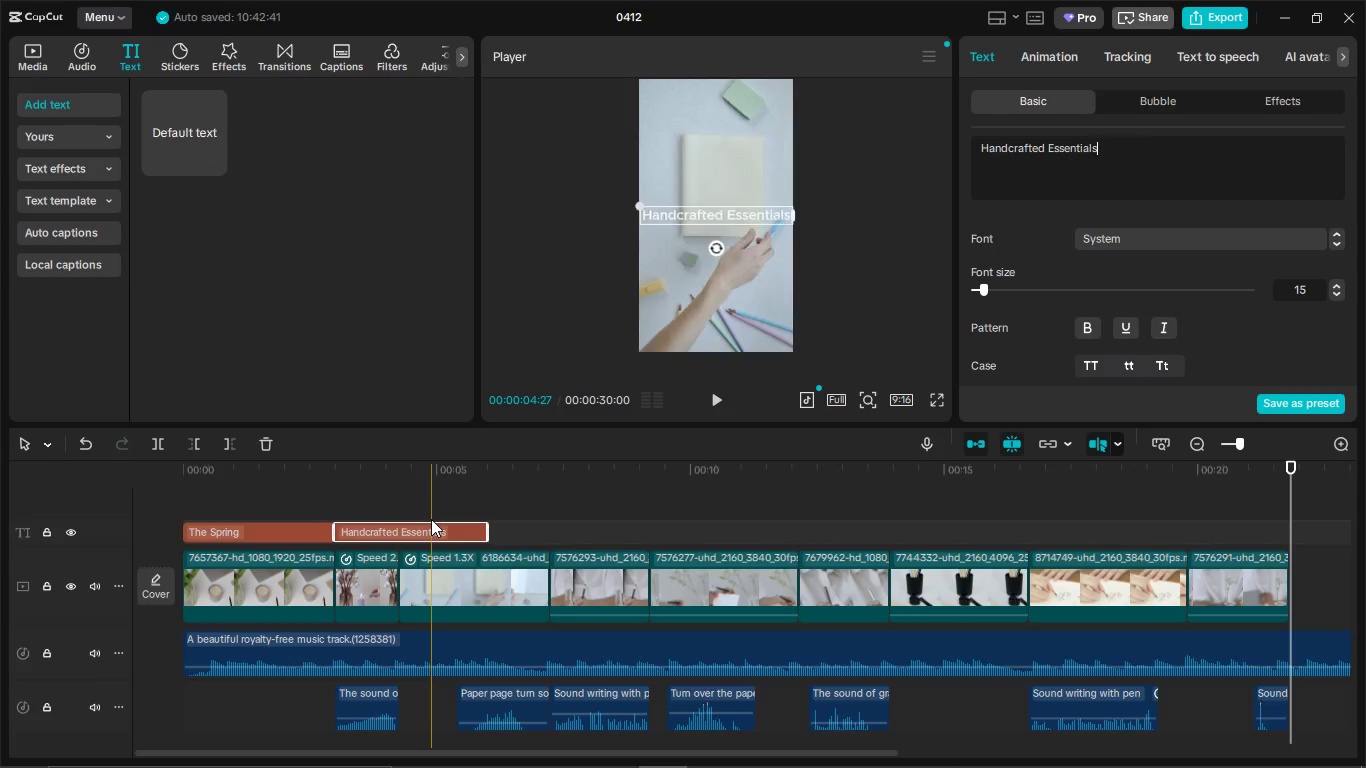 
left_click_drag(start_coordinate=[437, 522], to_coordinate=[495, 533])
 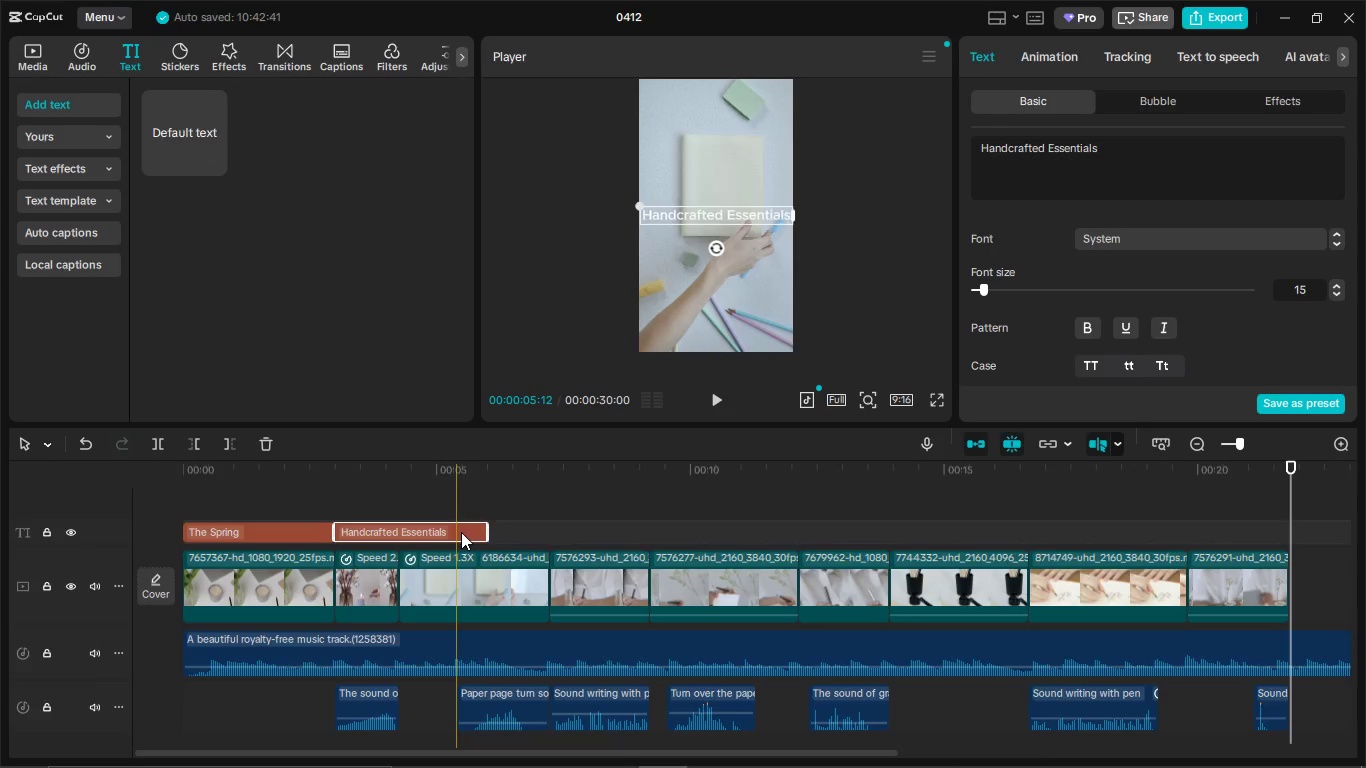 
left_click_drag(start_coordinate=[461, 532], to_coordinate=[531, 532])
 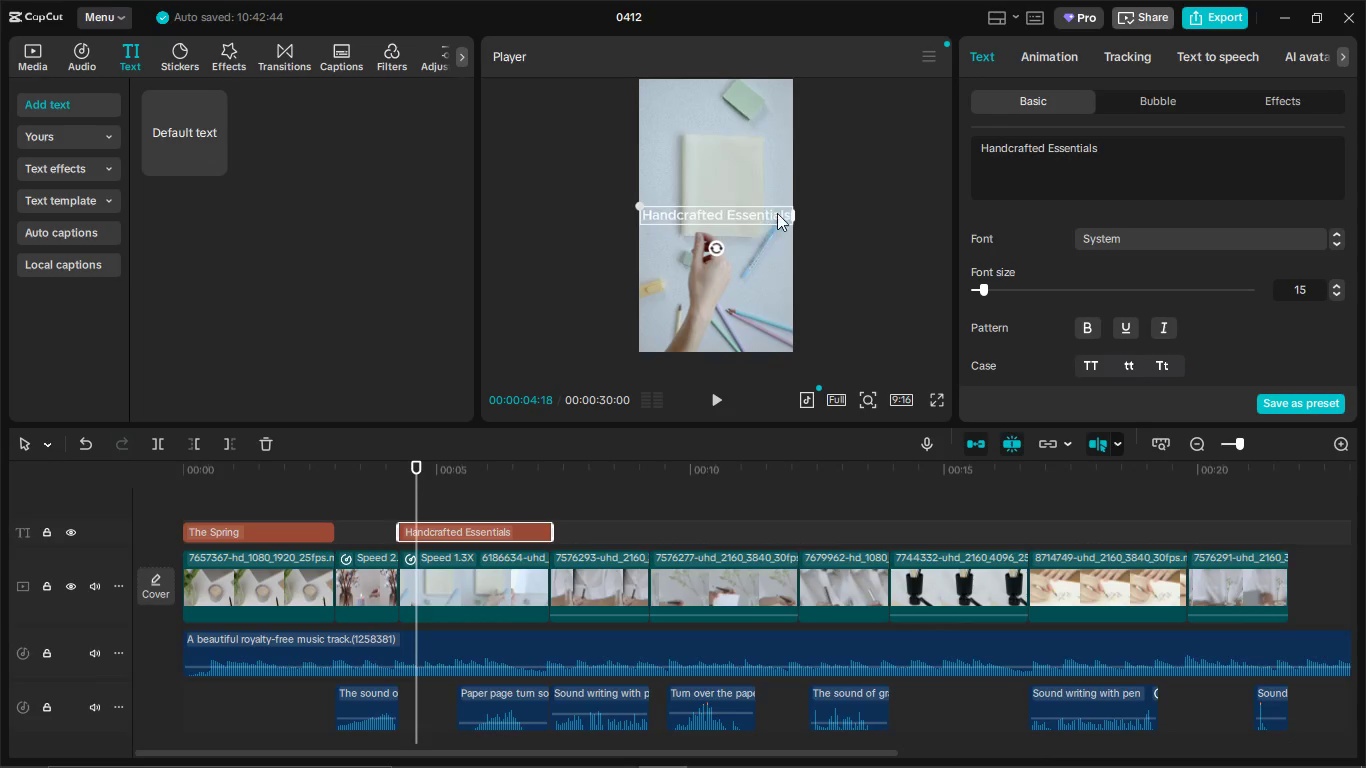 
left_click_drag(start_coordinate=[732, 211], to_coordinate=[787, 159])
 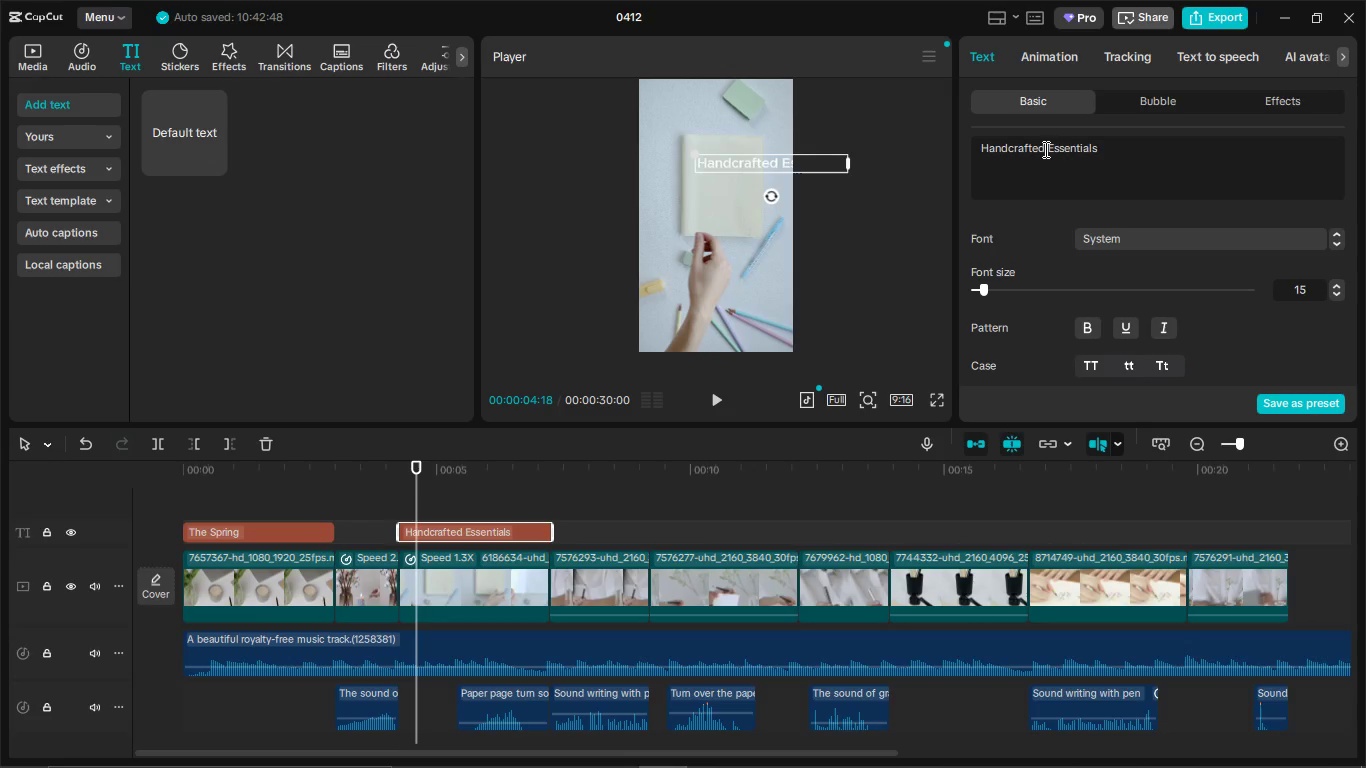 
left_click([1044, 149])
 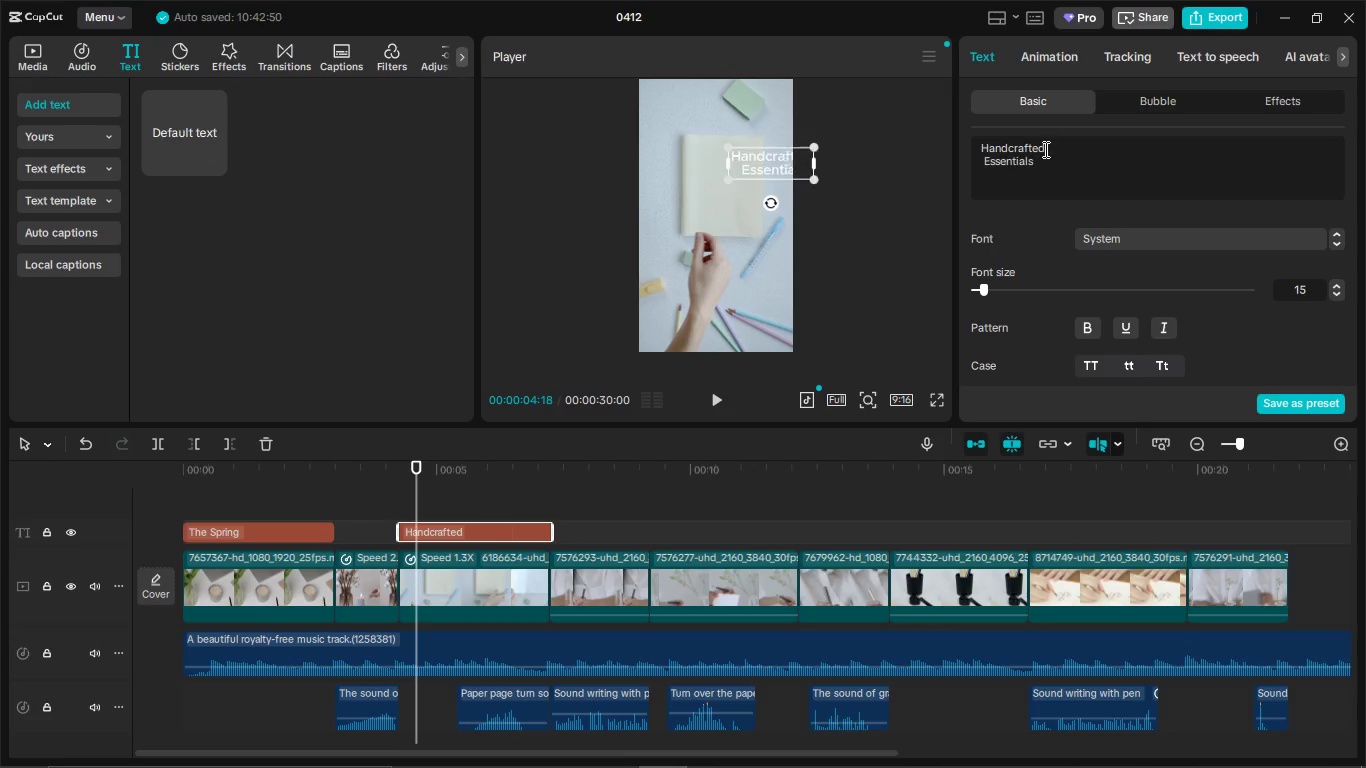 
key(Enter)
 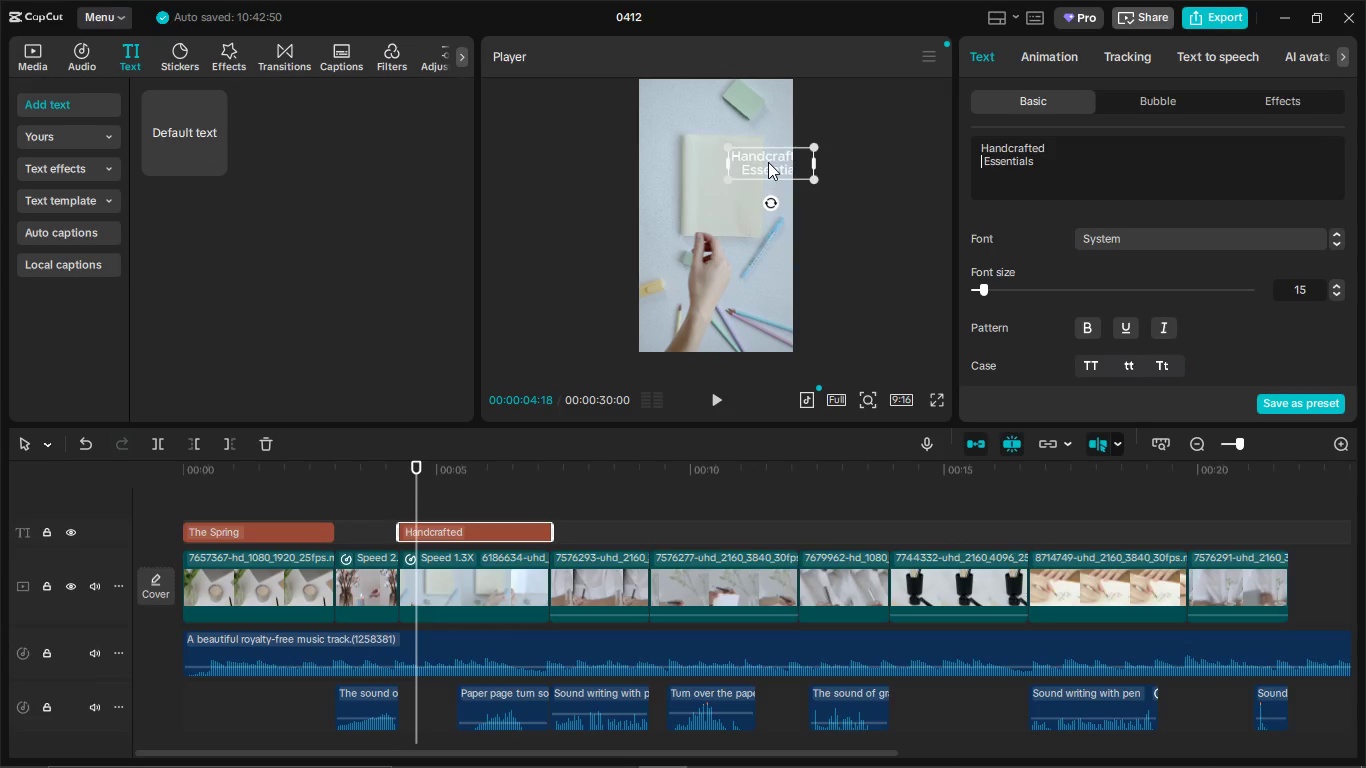 
left_click_drag(start_coordinate=[768, 161], to_coordinate=[723, 159])
 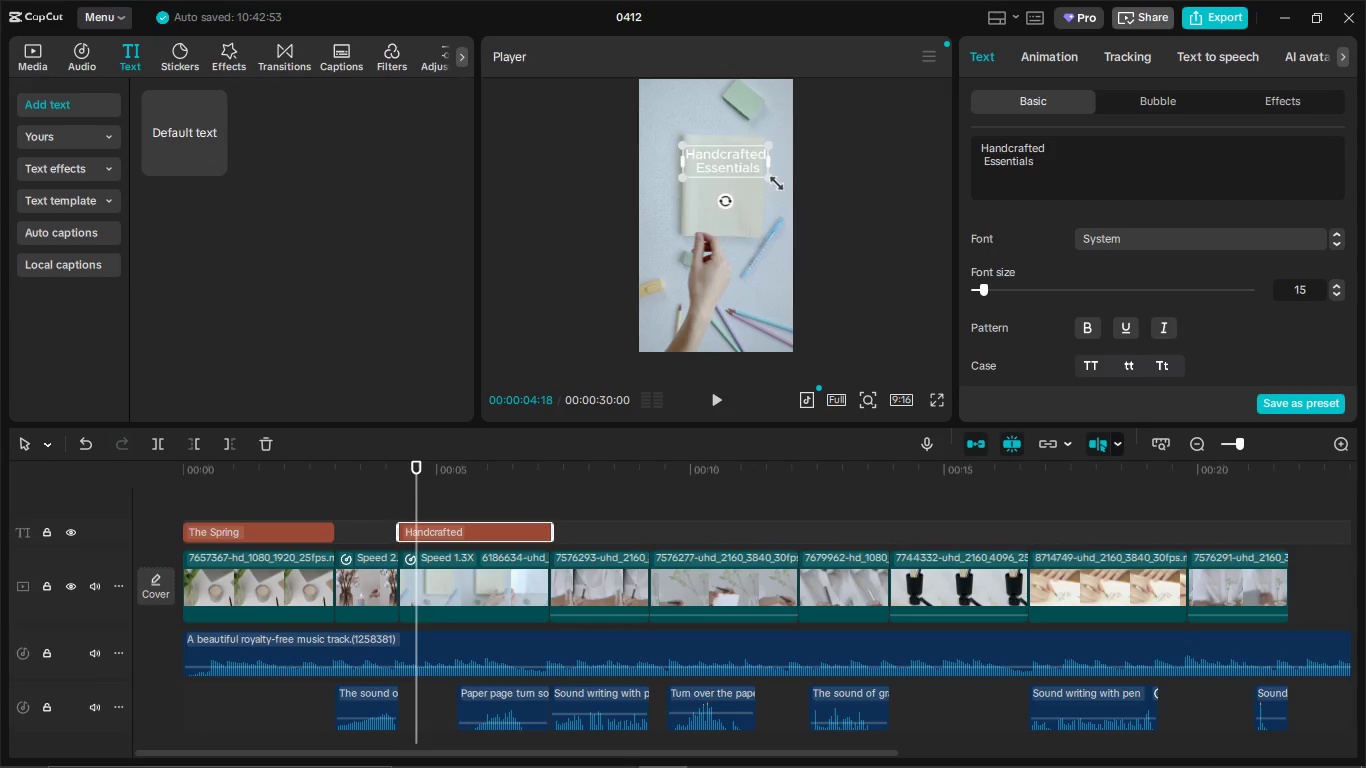 
left_click_drag(start_coordinate=[772, 180], to_coordinate=[761, 176])
 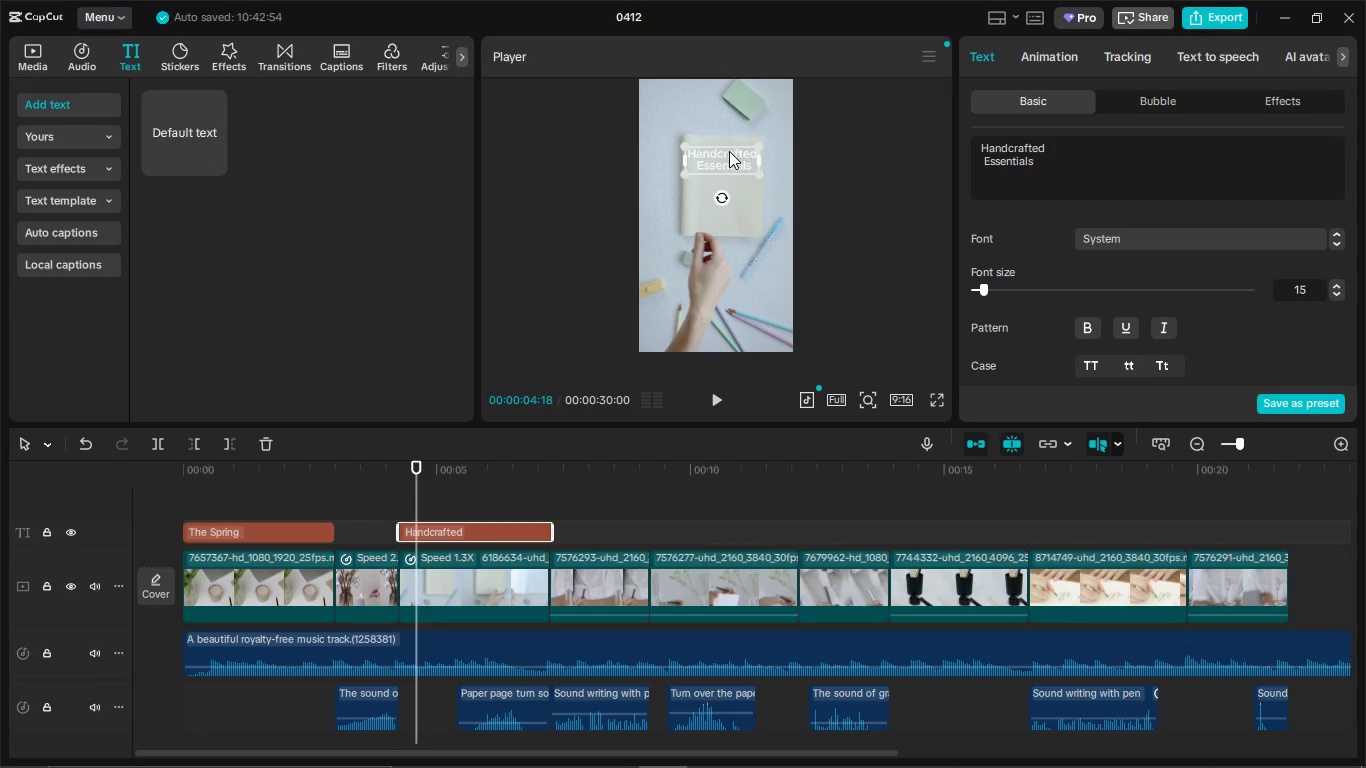 
mouse_move([746, 195])
 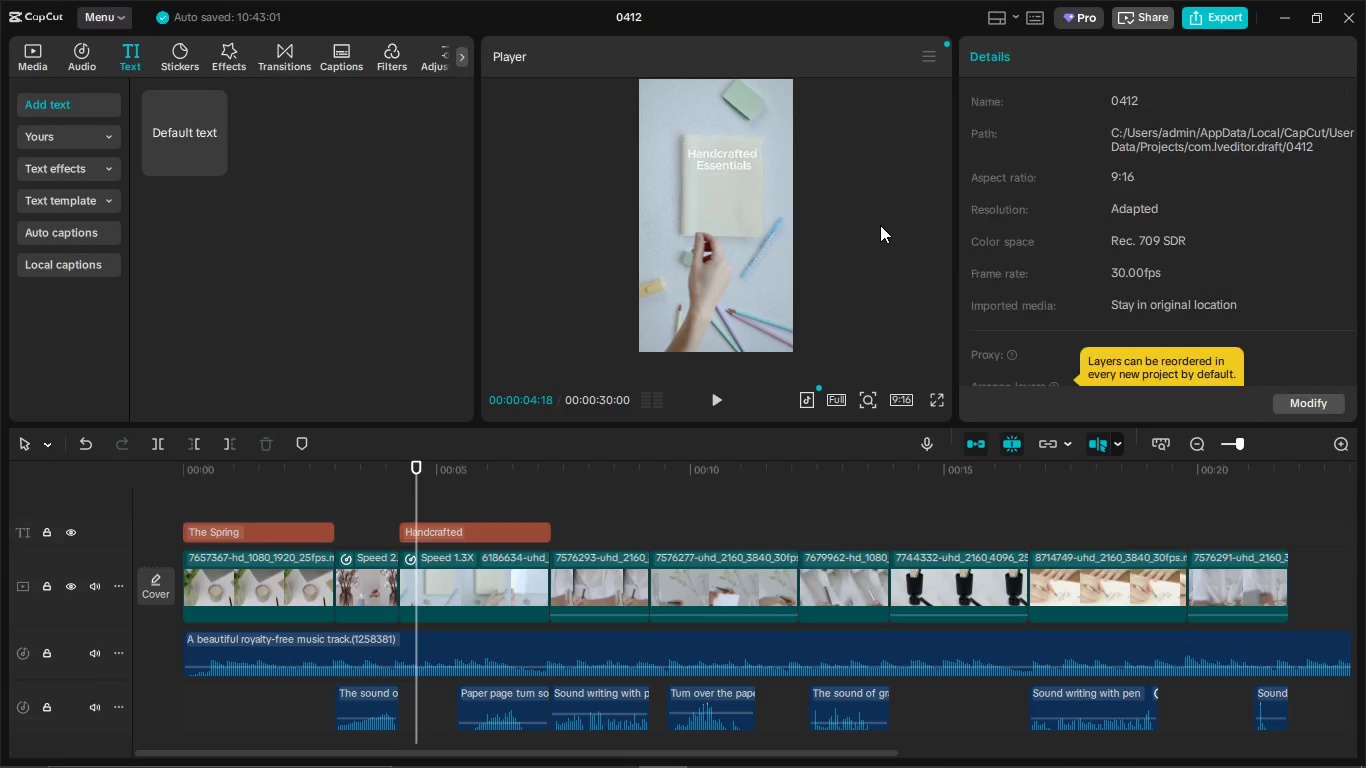 
left_click([880, 225])
 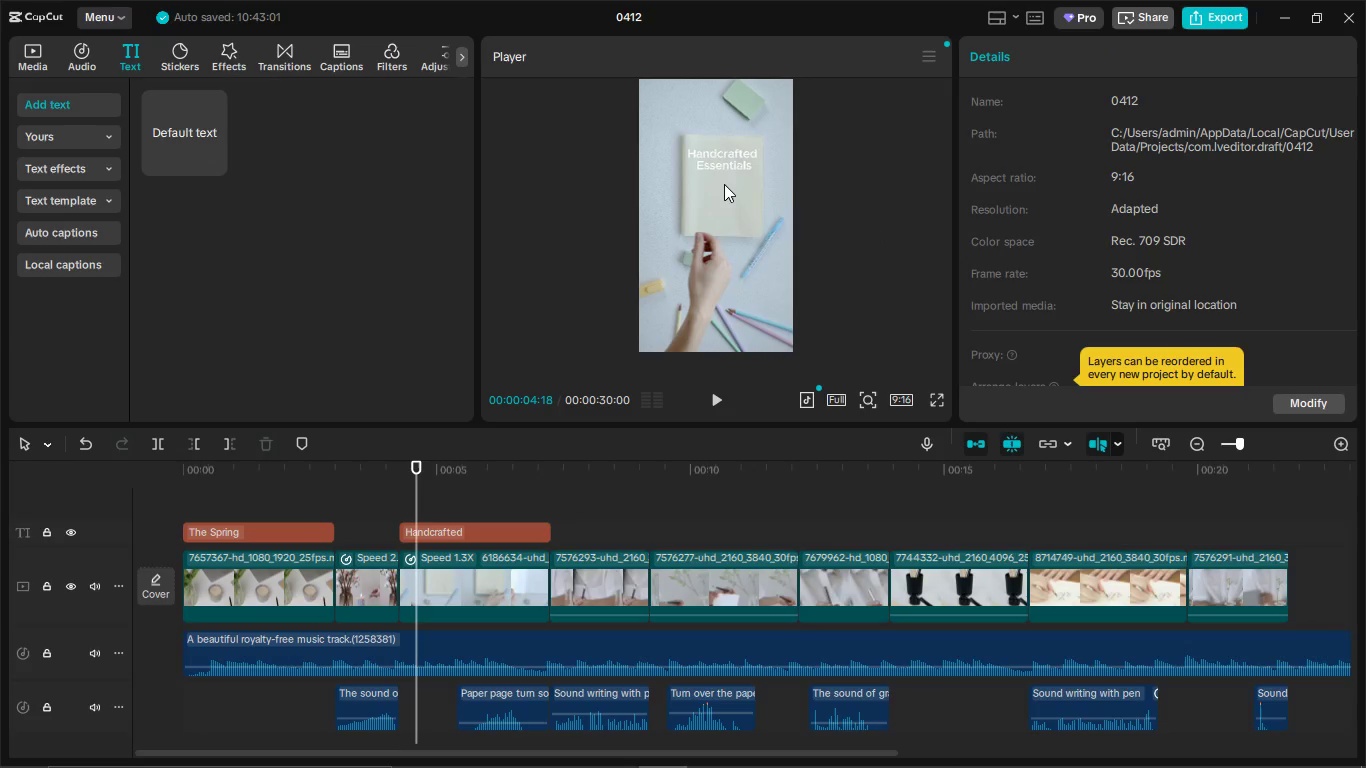 
left_click([730, 163])
 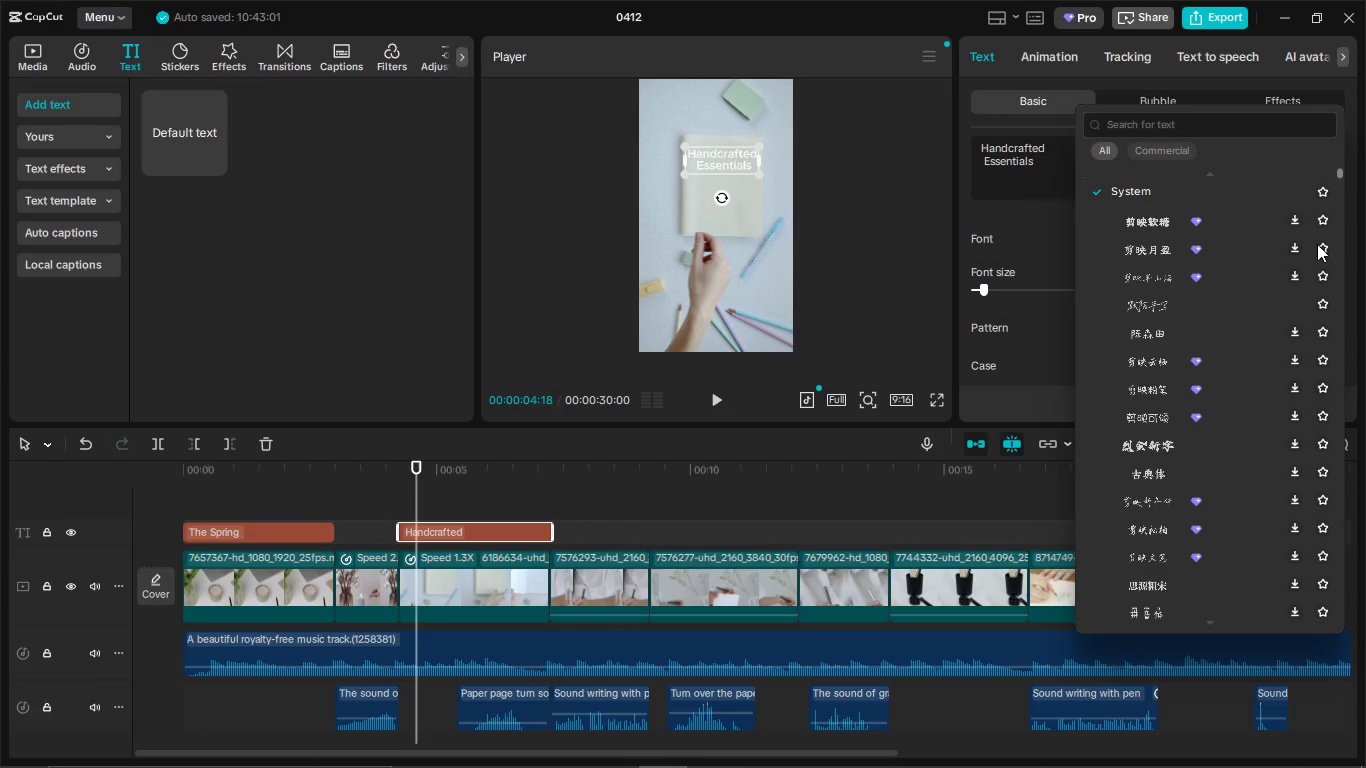 
scroll: coordinate [1167, 379], scroll_direction: down, amount: 25.0
 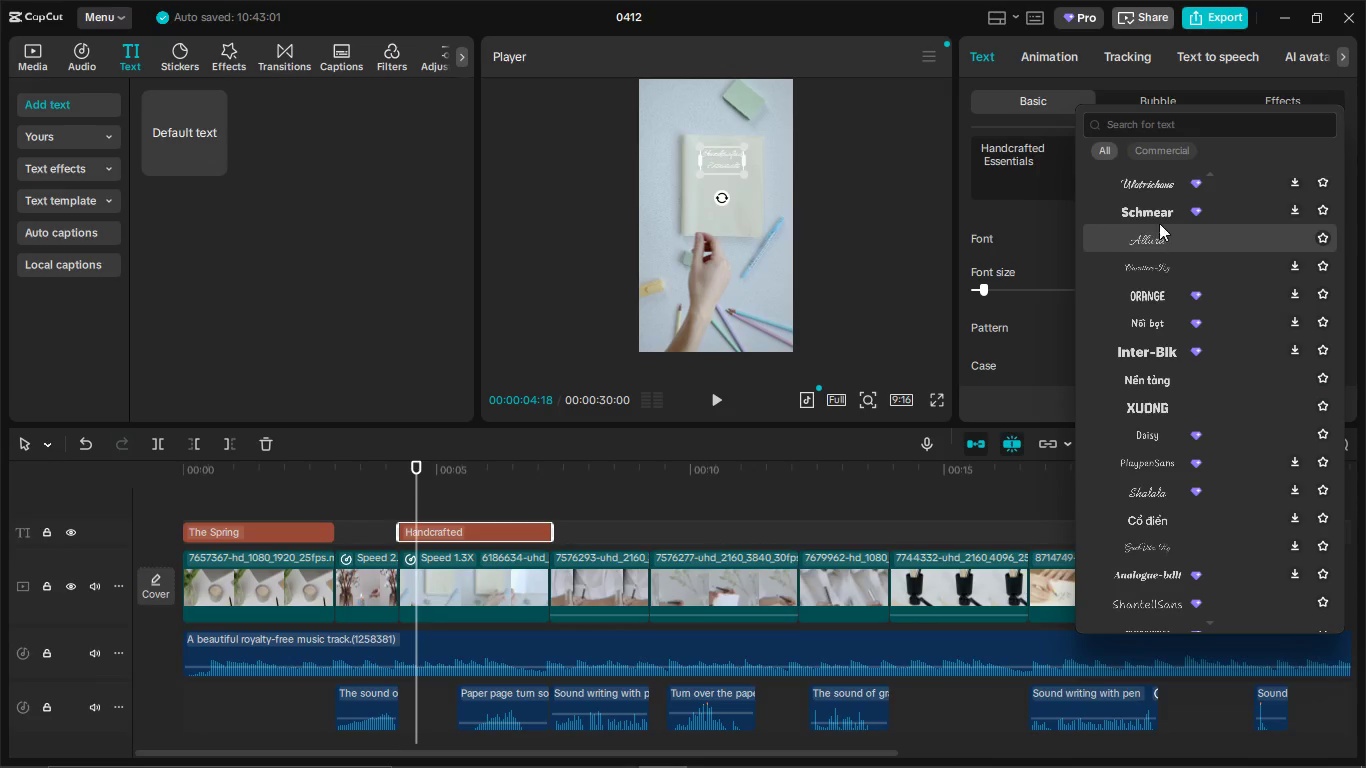 
wait(10.01)
 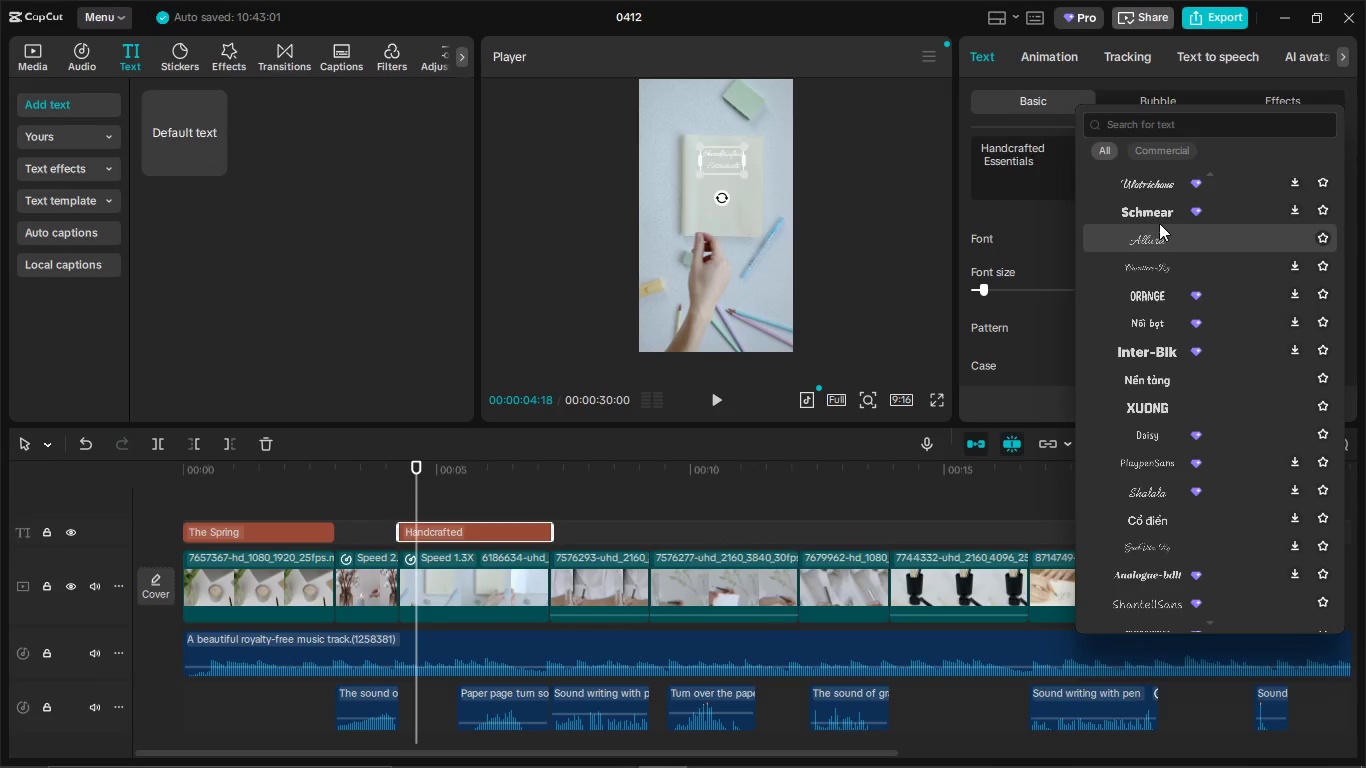 
scroll: coordinate [1155, 570], scroll_direction: down, amount: 7.0
 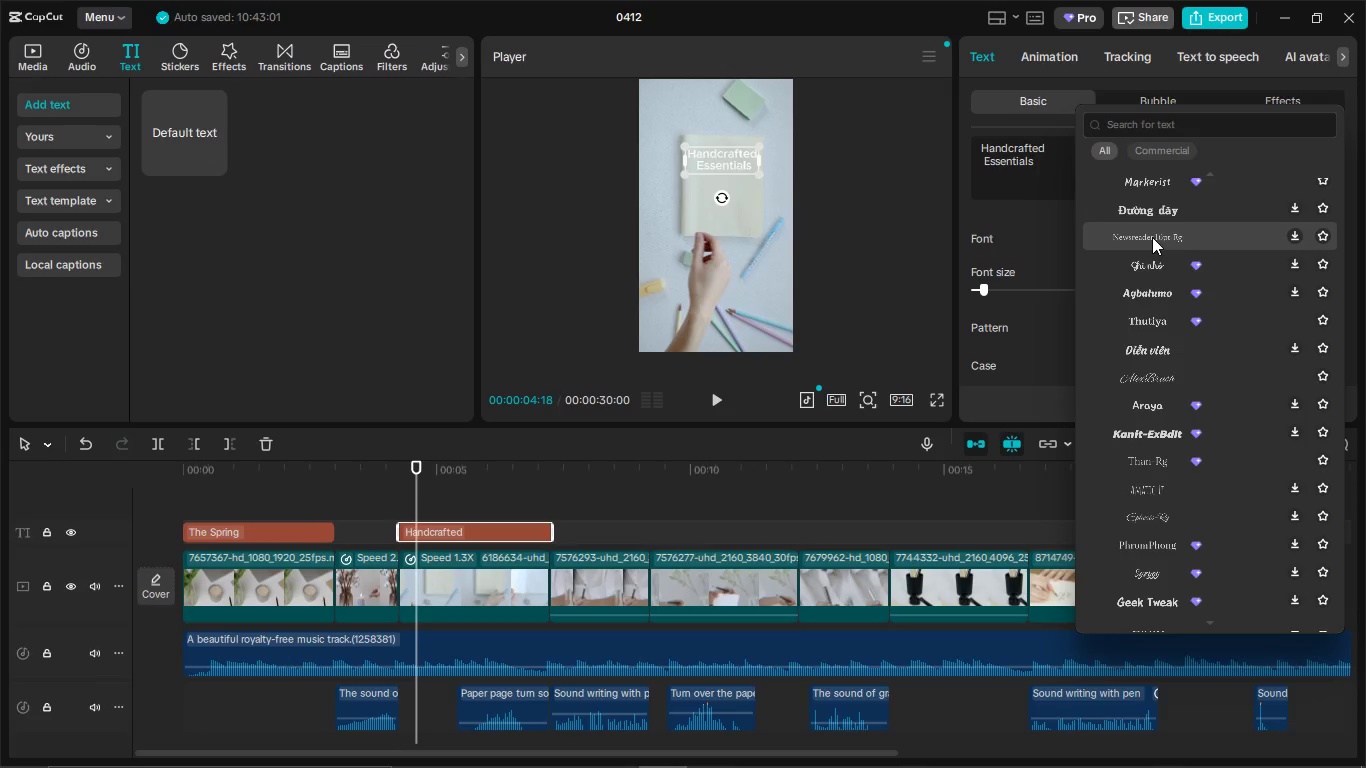 
wait(6.73)
 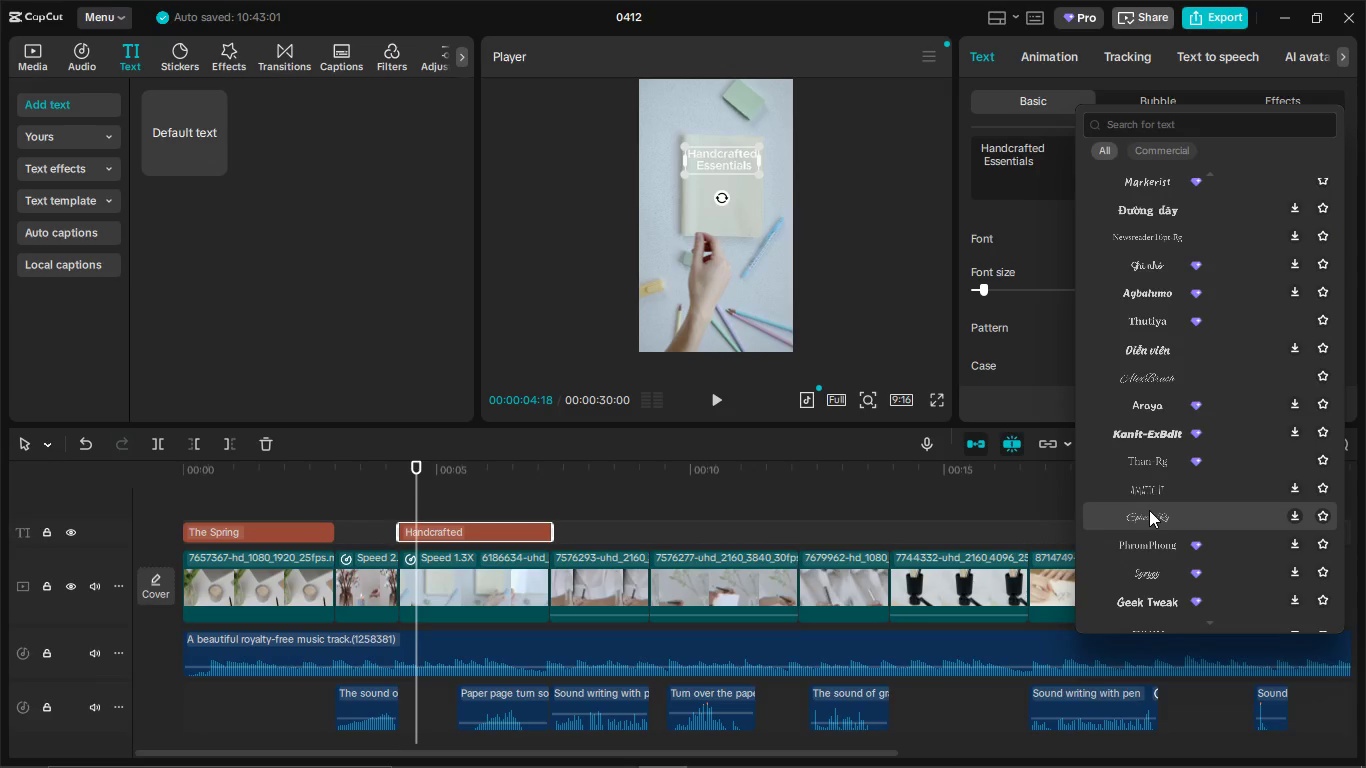 
scroll: coordinate [1138, 429], scroll_direction: down, amount: 3.0
 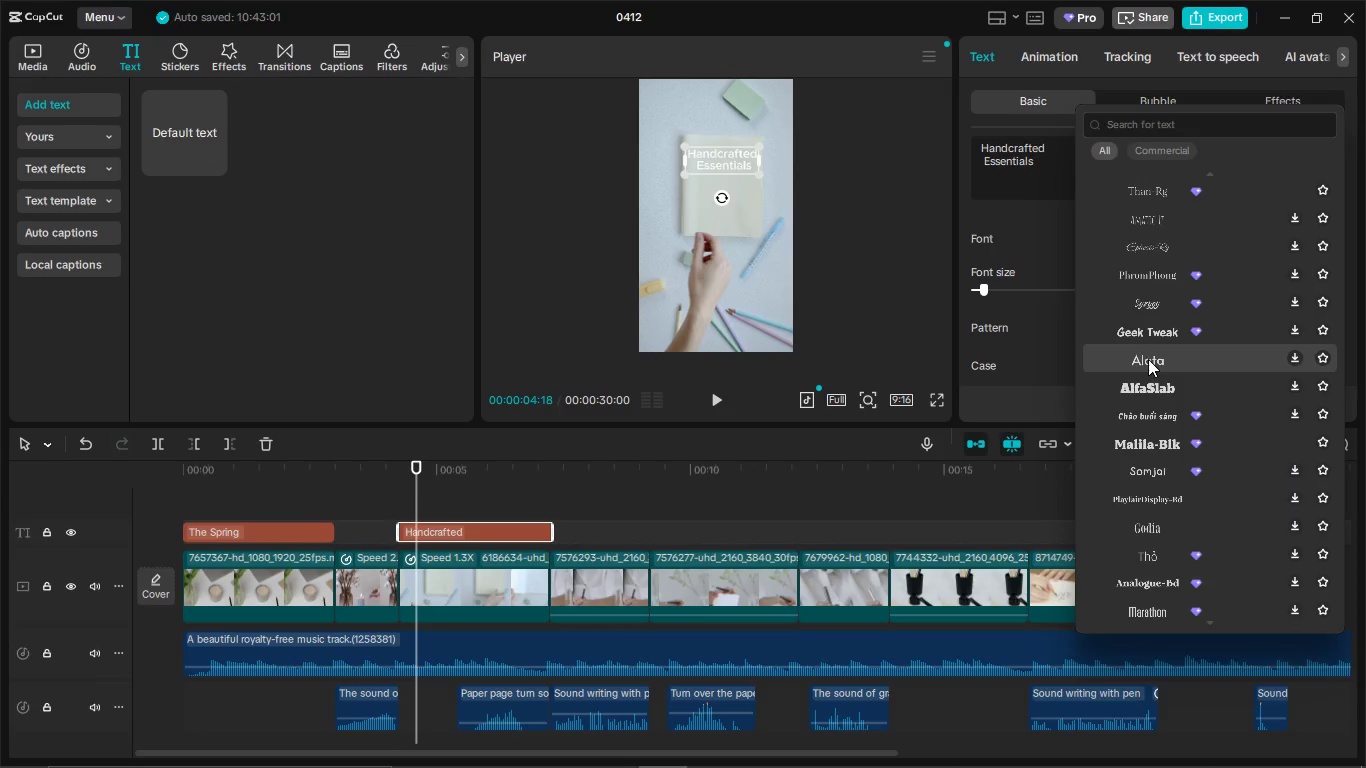 
wait(5.49)
 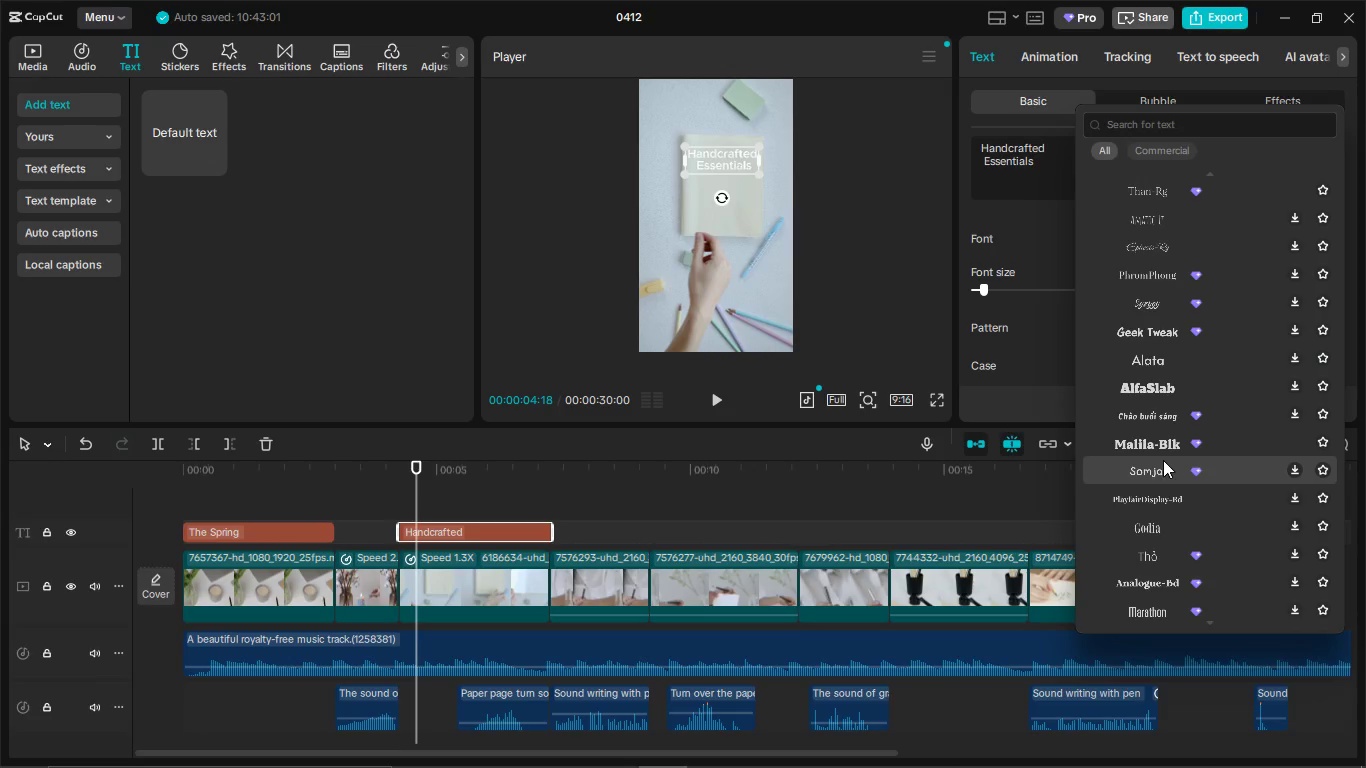 
scroll: coordinate [1149, 400], scroll_direction: down, amount: 3.0